 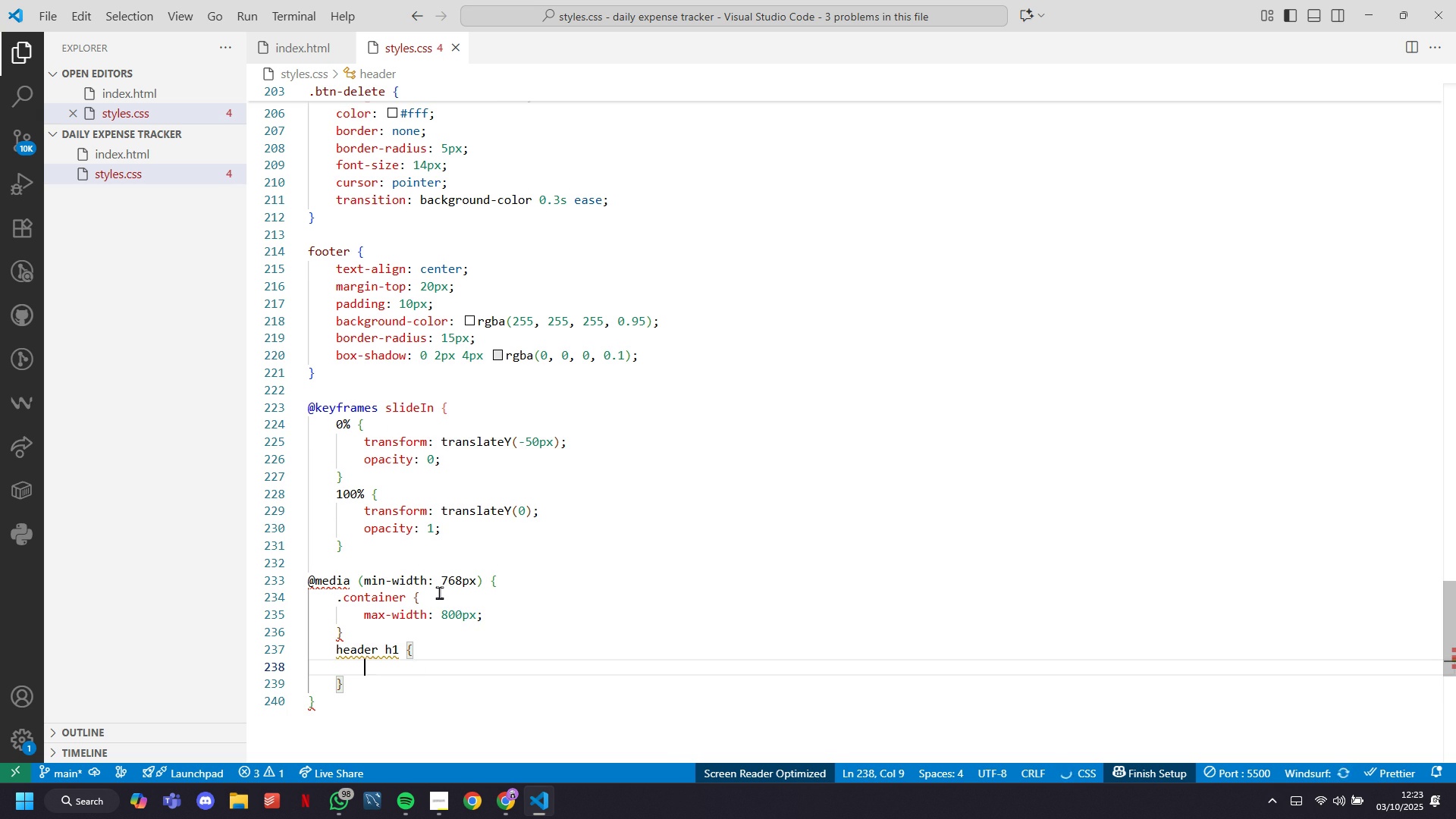 
key(Tab)
 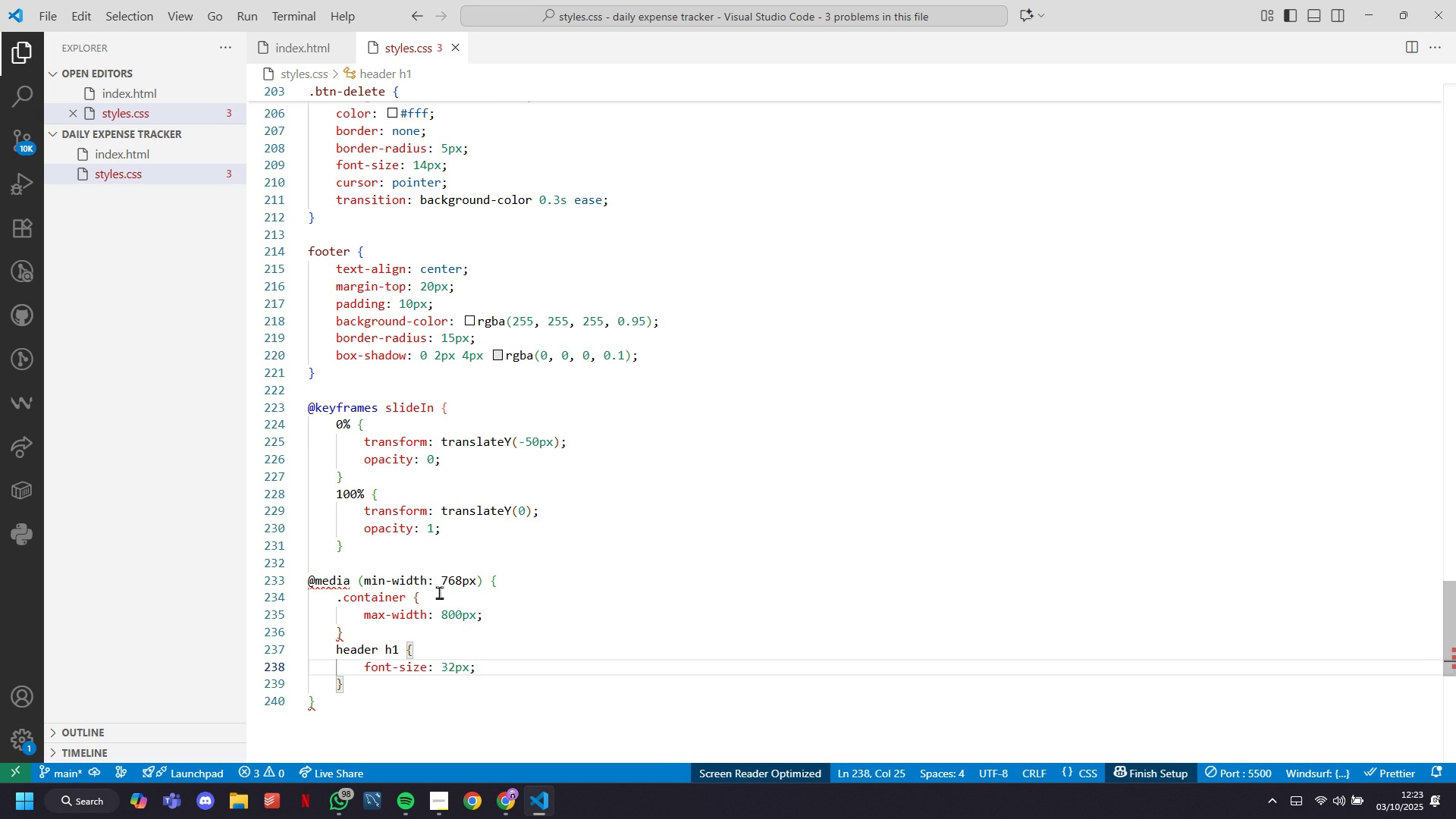 
key(ArrowDown)
 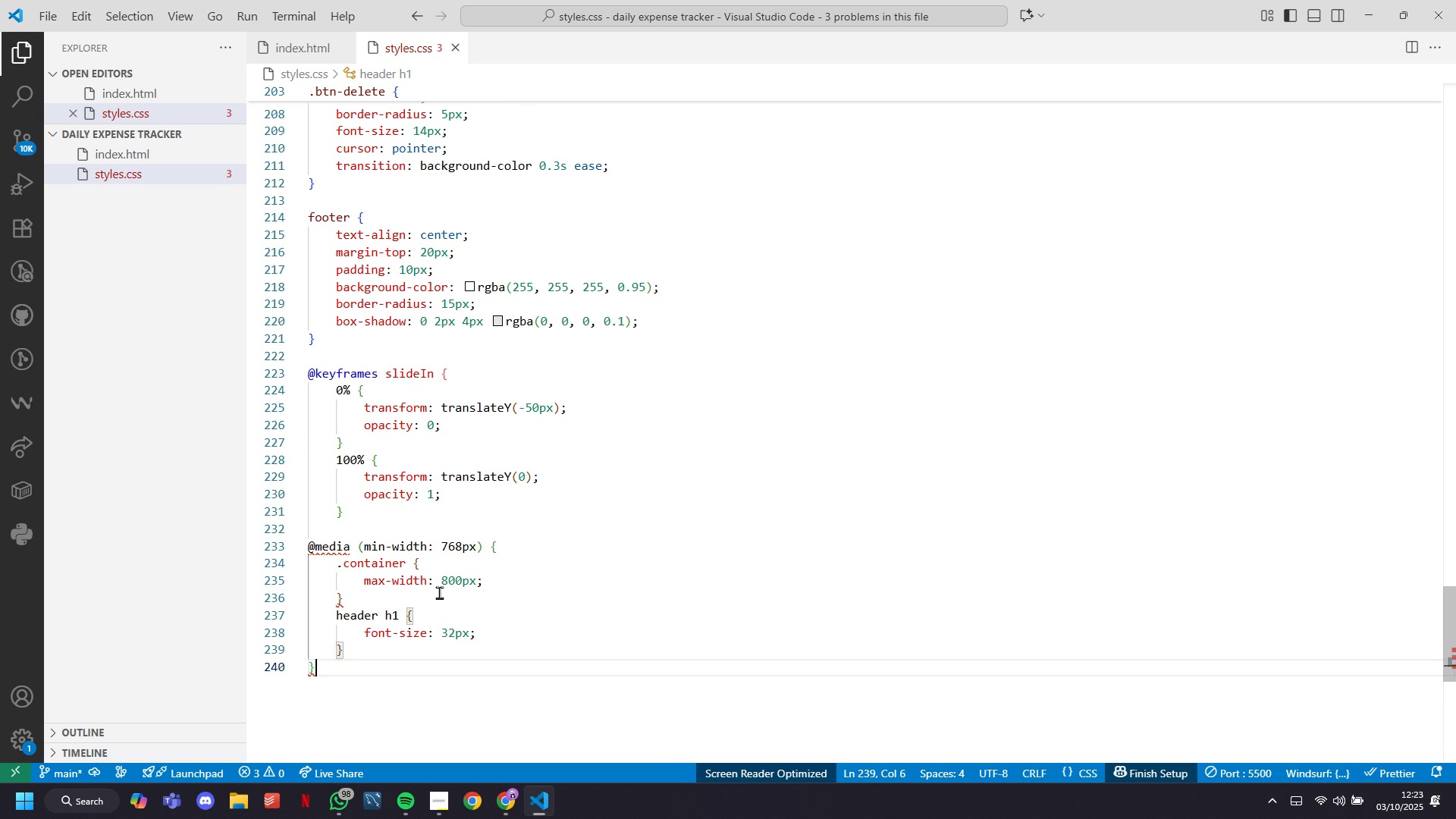 
key(ArrowDown)
 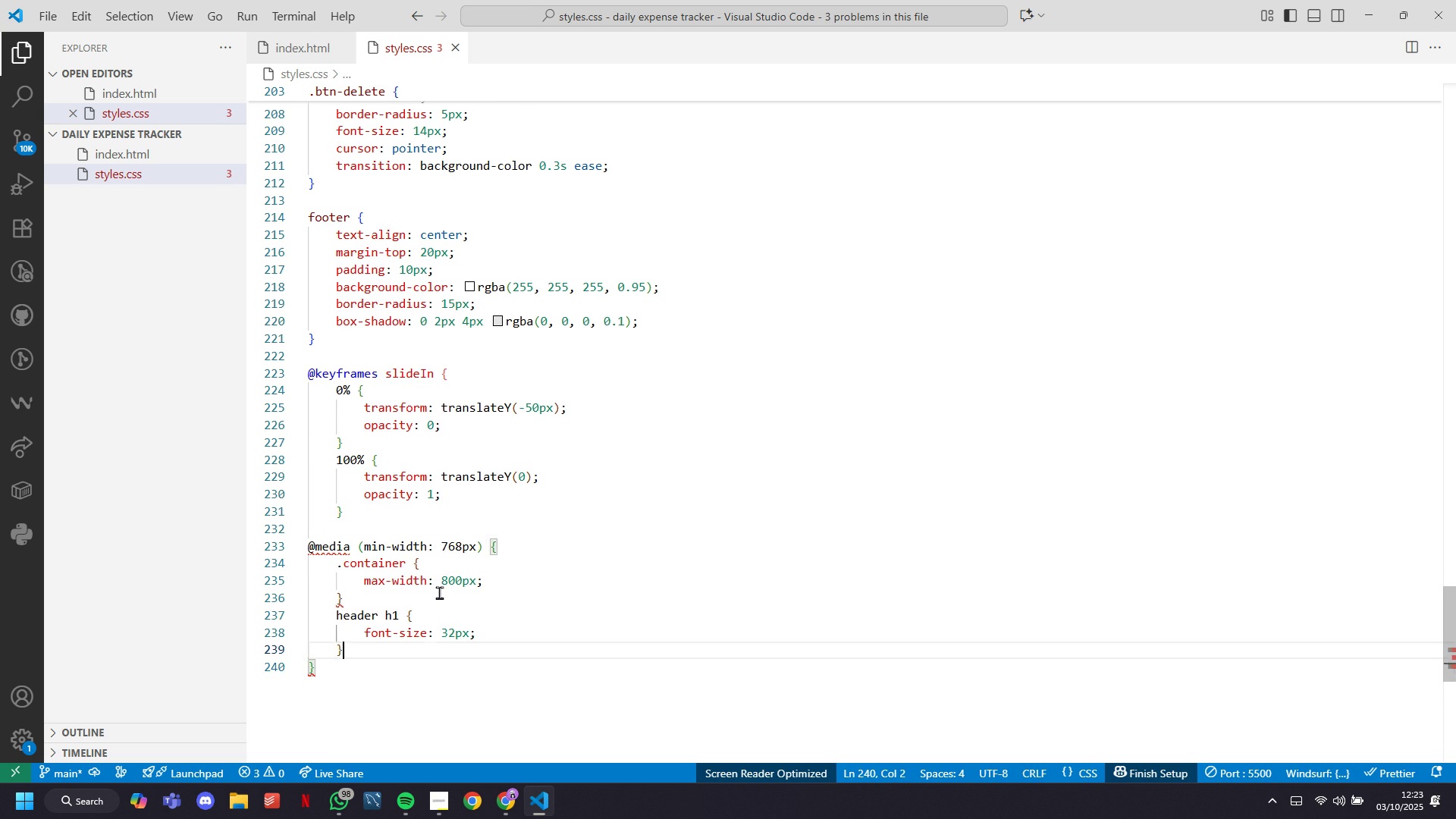 
key(ArrowUp)
 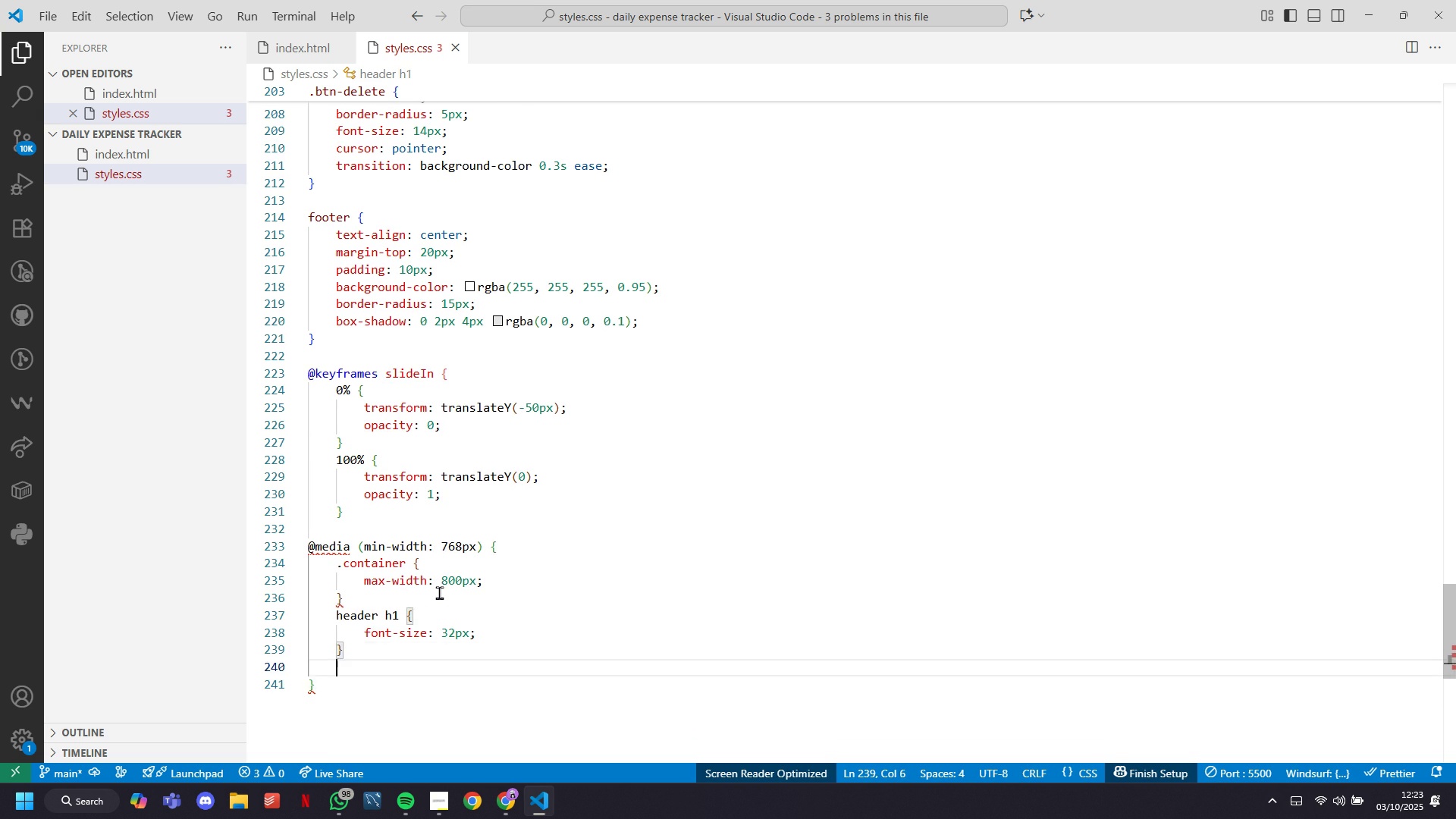 
key(Enter)
 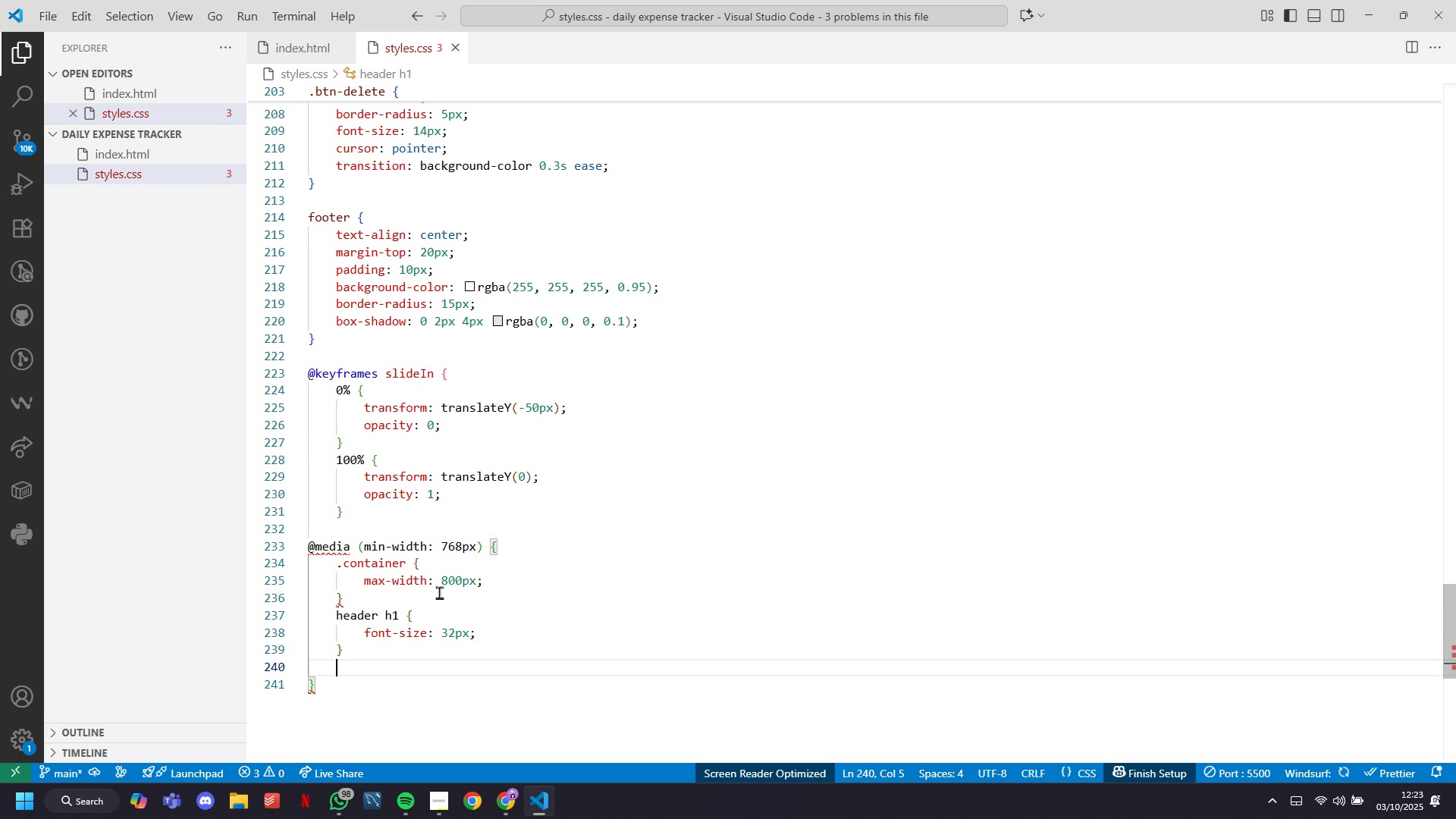 
key(Enter)
 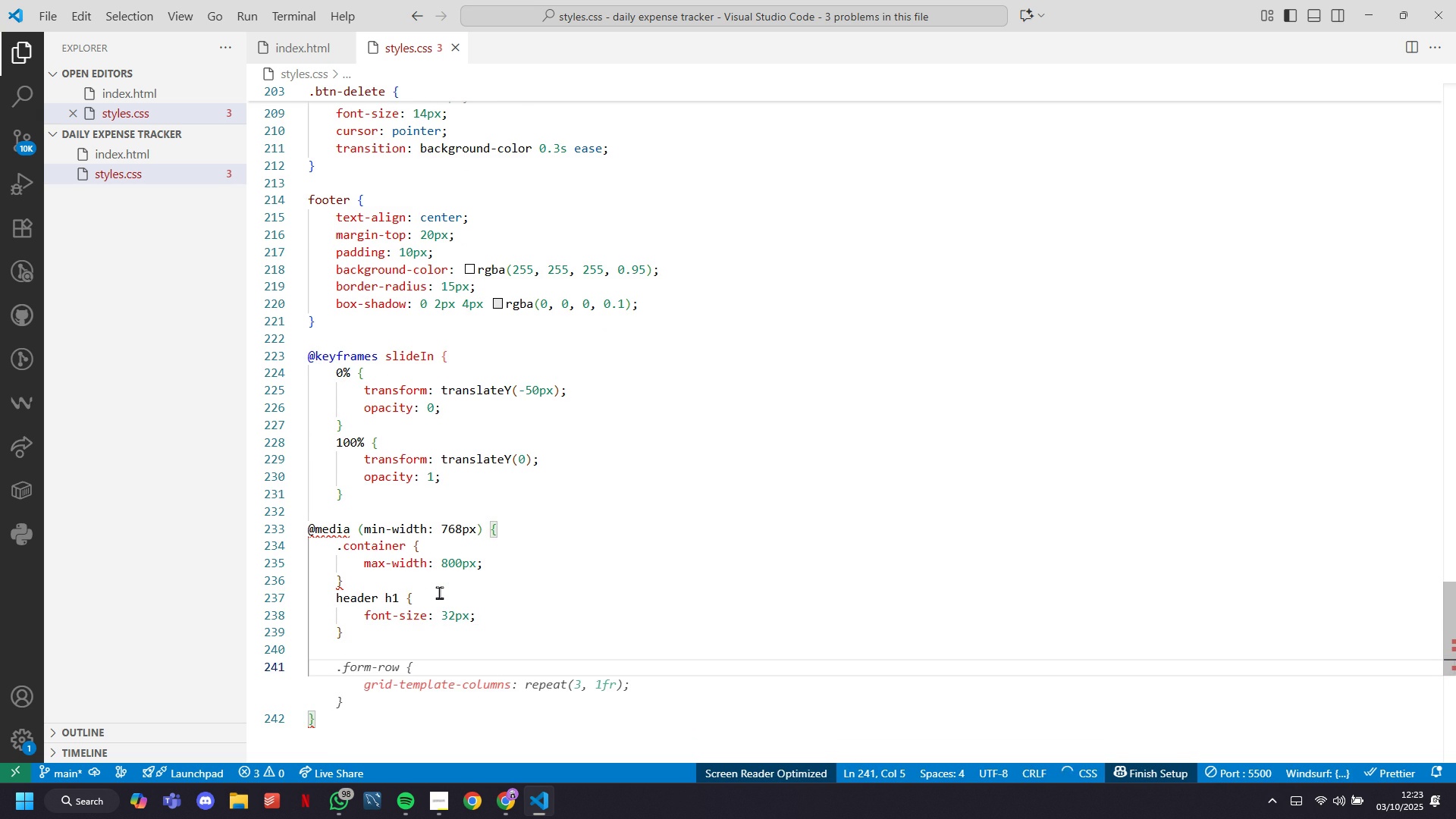 
type(.tot)
key(Tab)
type( [)
key(Tab)